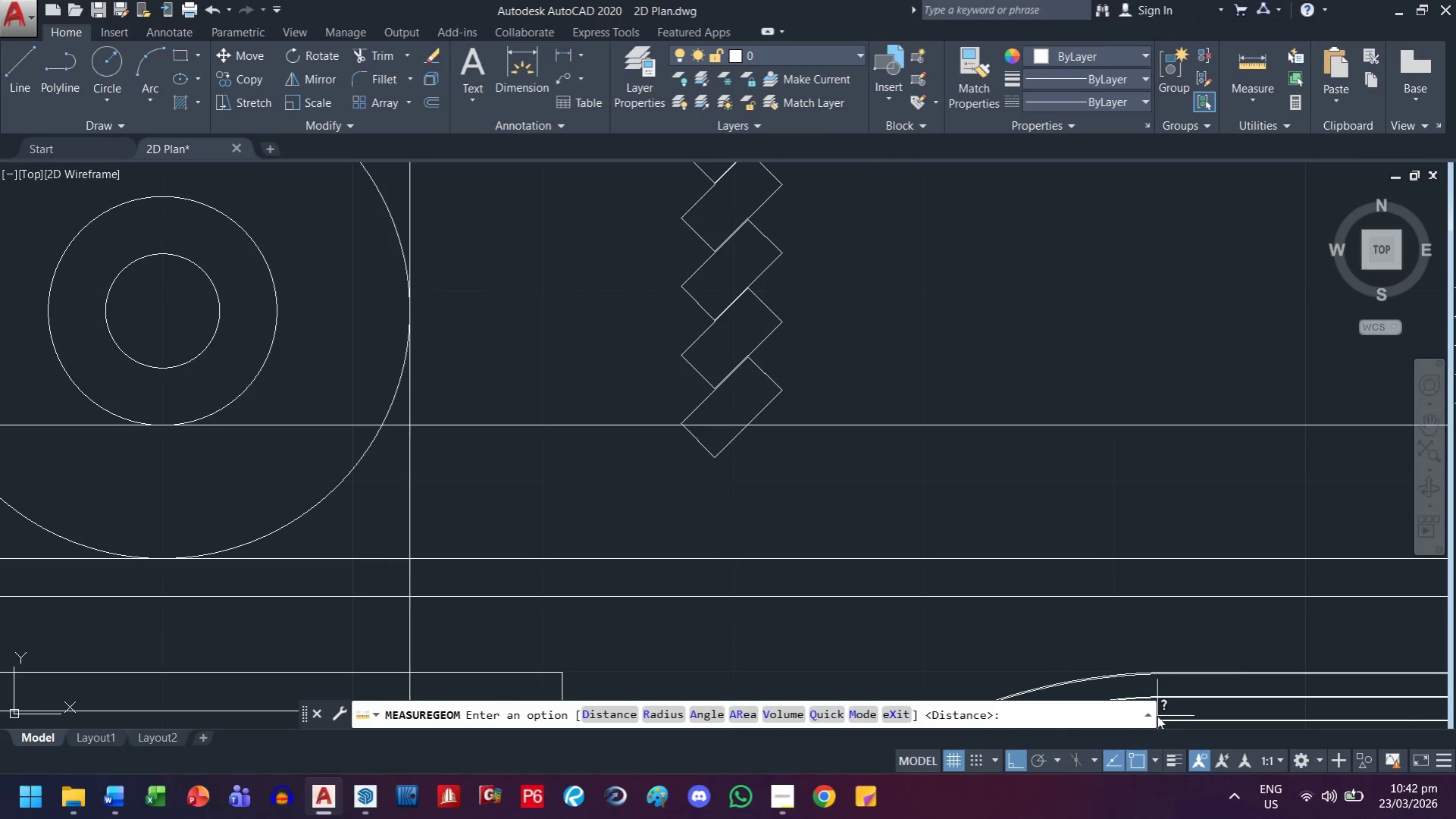 
left_click([1143, 712])
 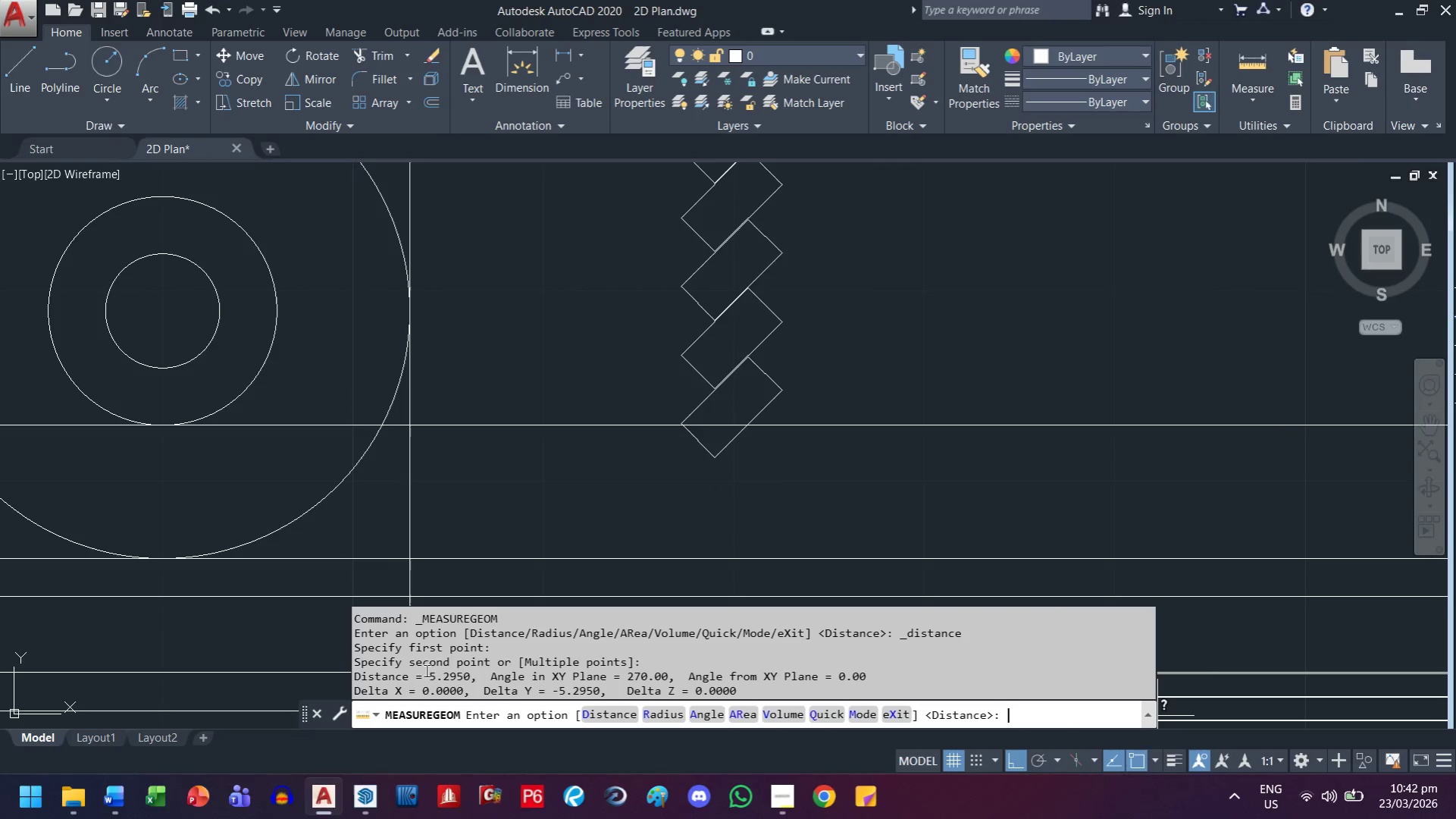 
left_click_drag(start_coordinate=[428, 674], to_coordinate=[460, 674])
 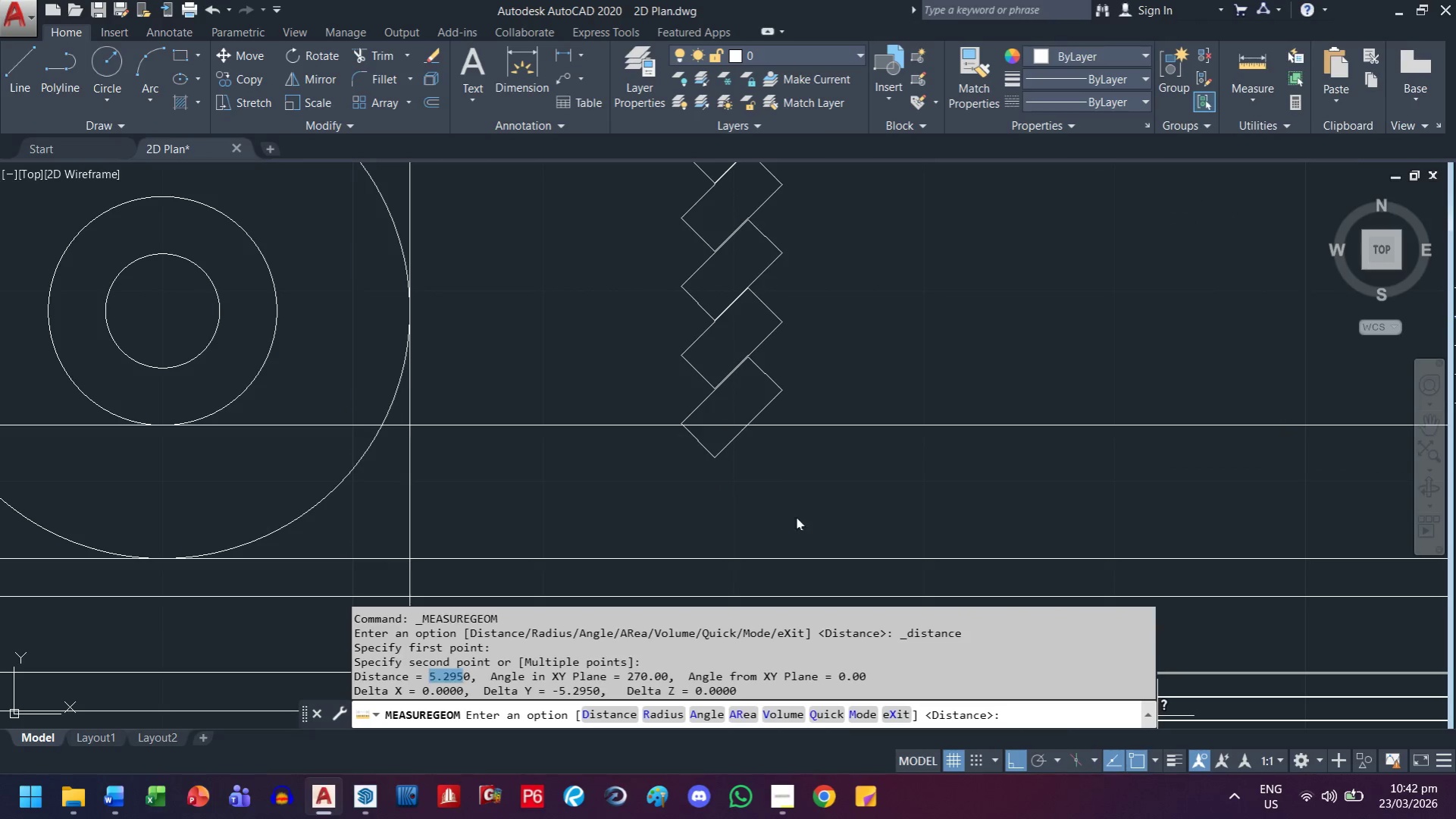 
left_click([796, 517])
 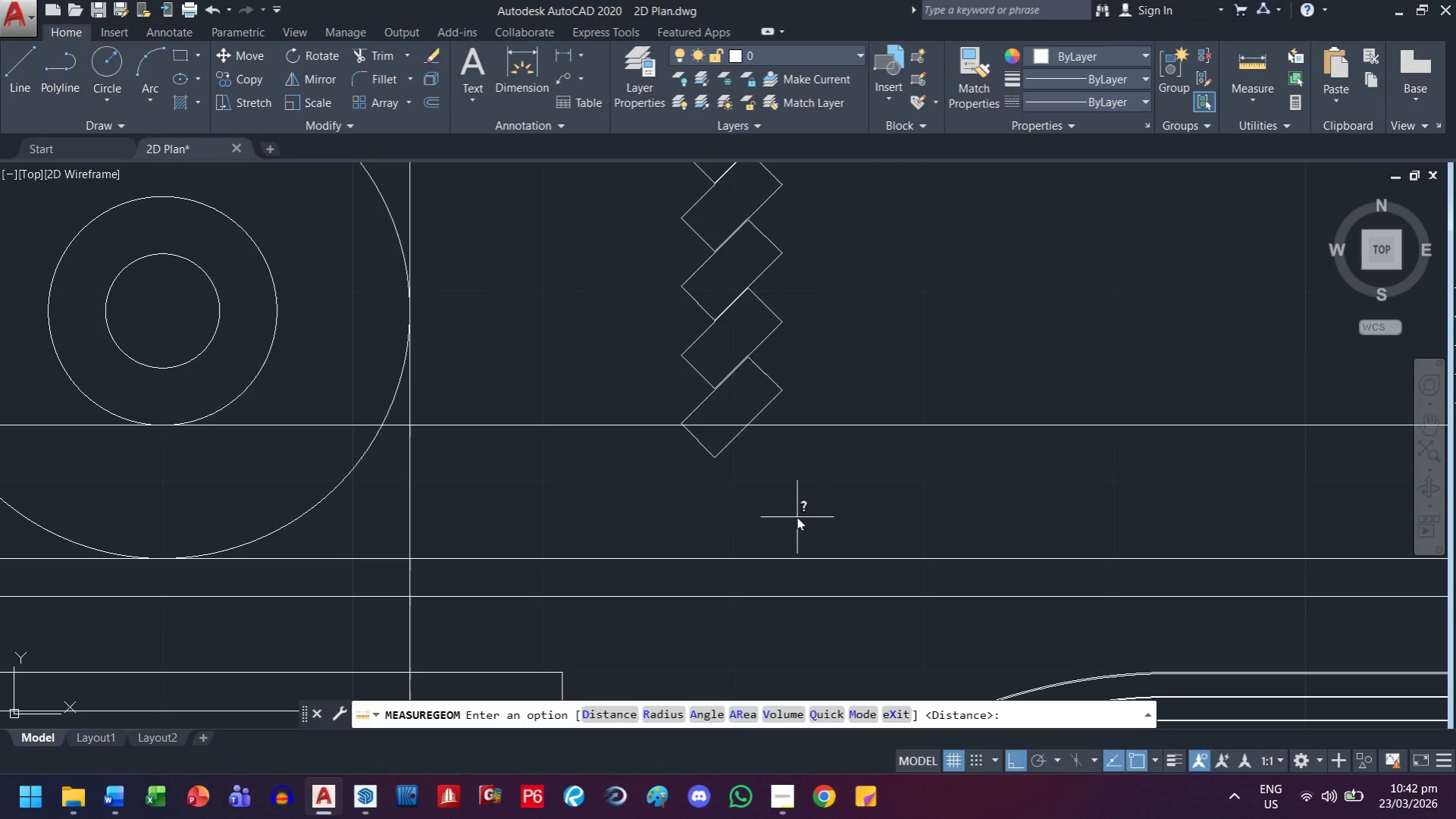 
key(Control+S)
 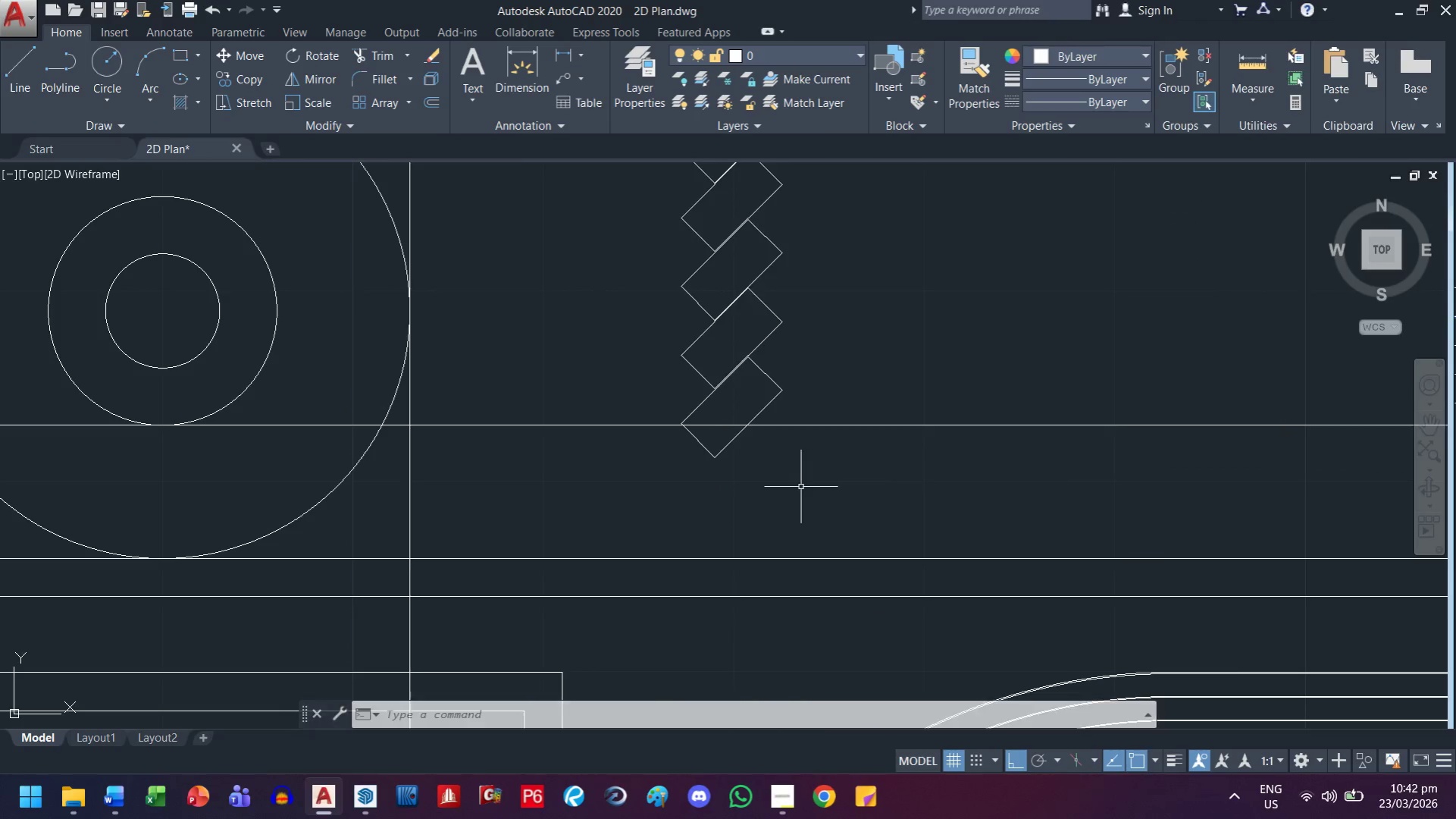 
key(Escape)
 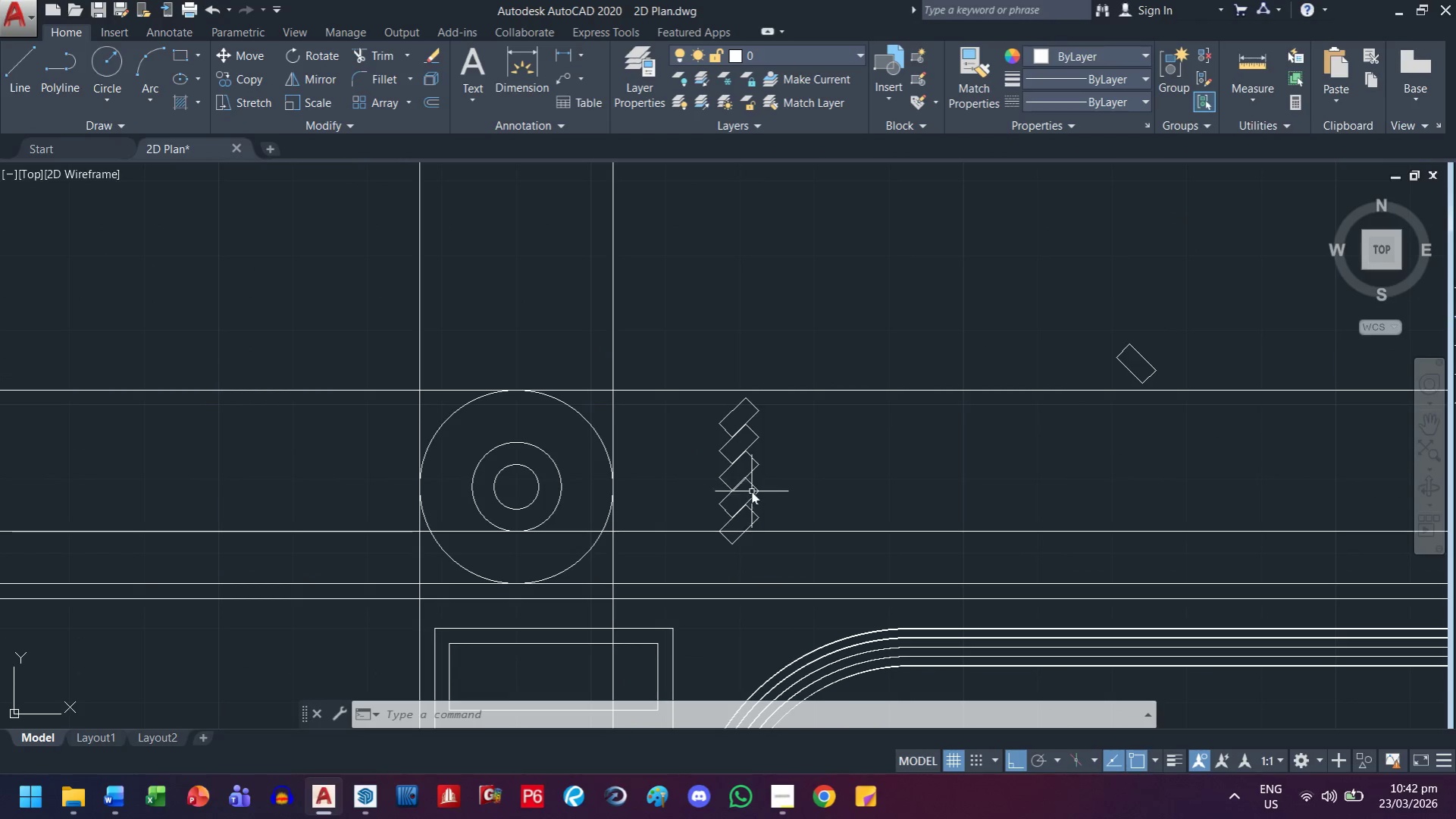 
scroll: coordinate [799, 485], scroll_direction: down, amount: 2.0
 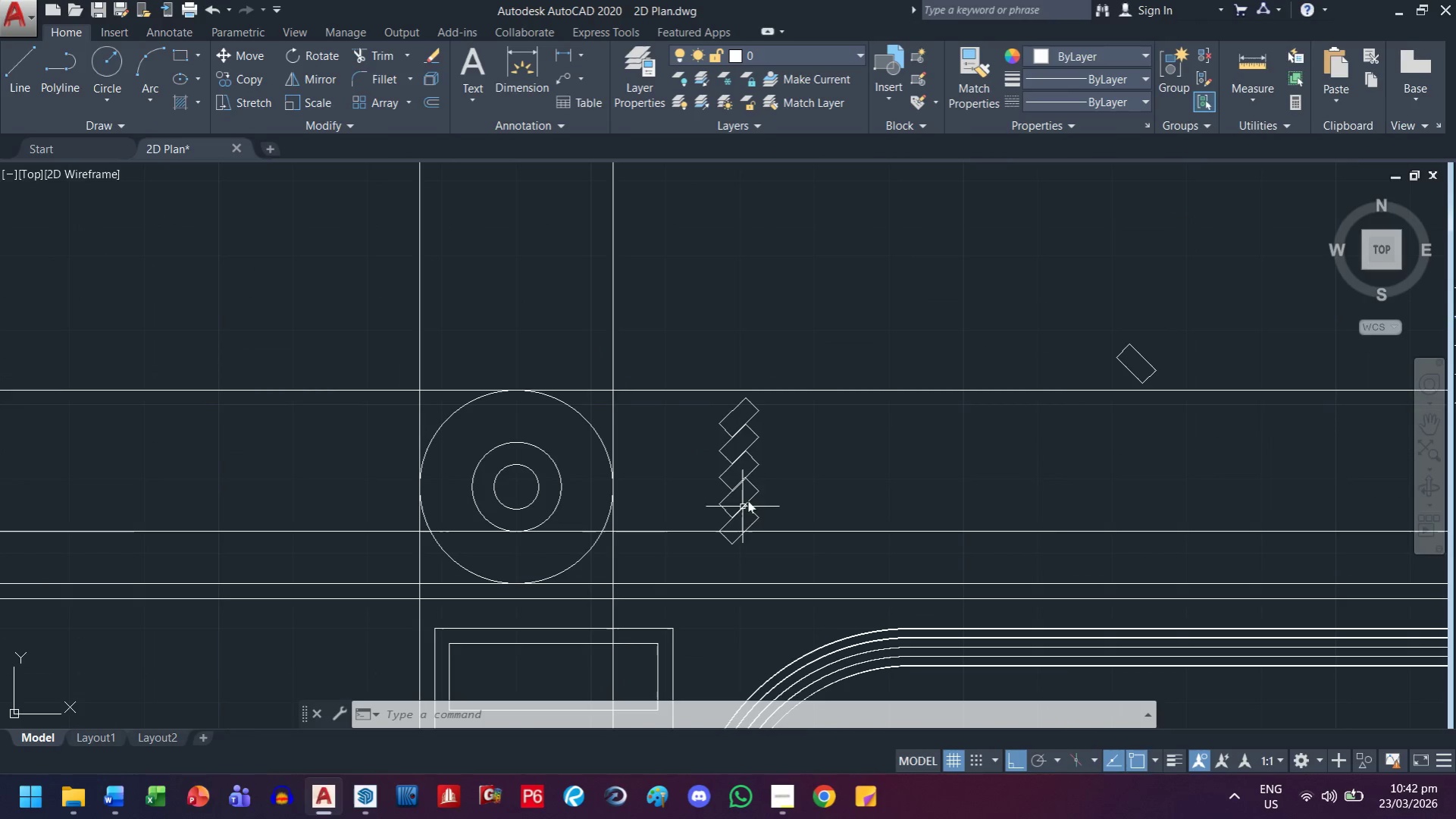 
key(Escape)
 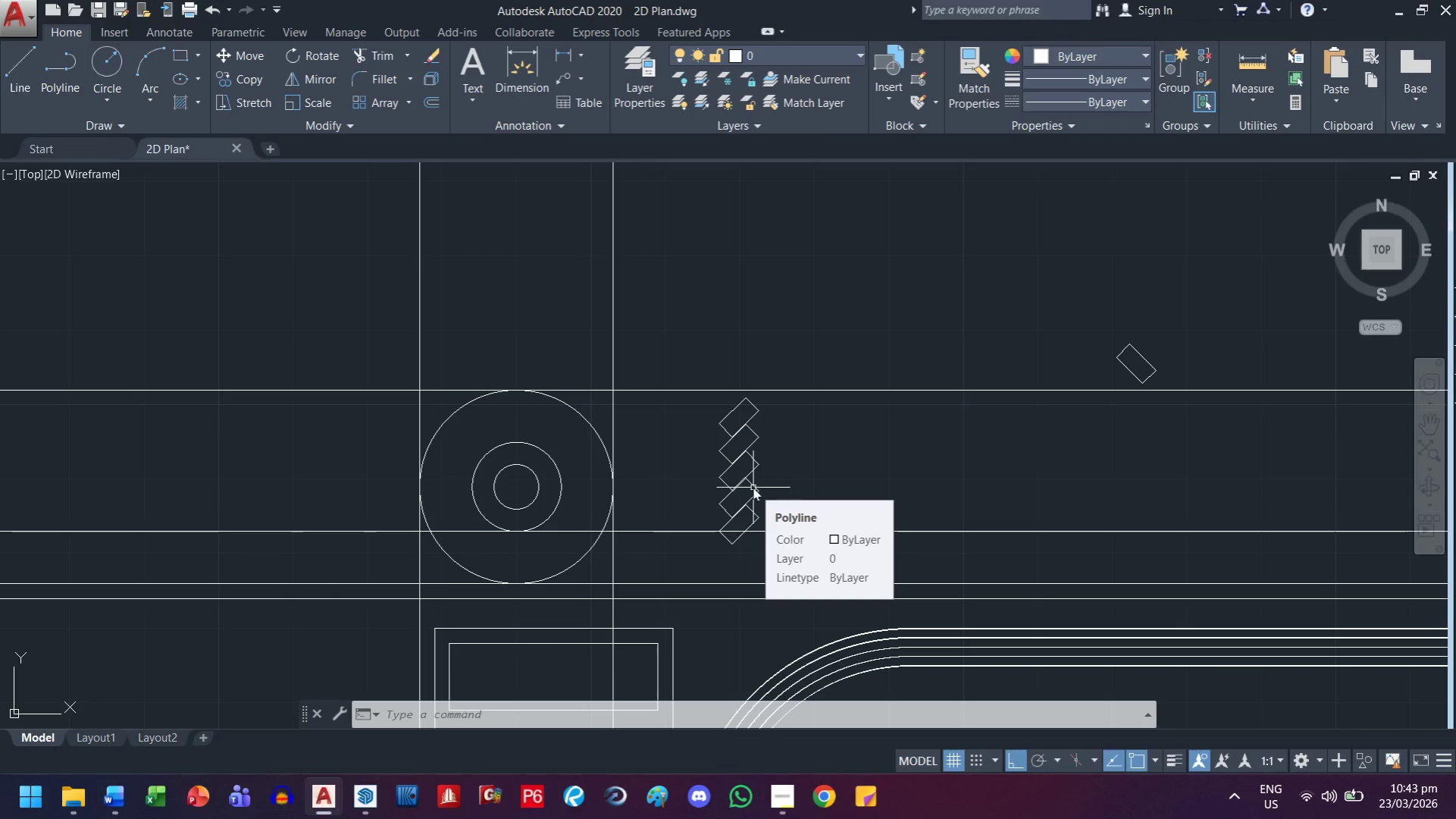 
wait(8.53)
 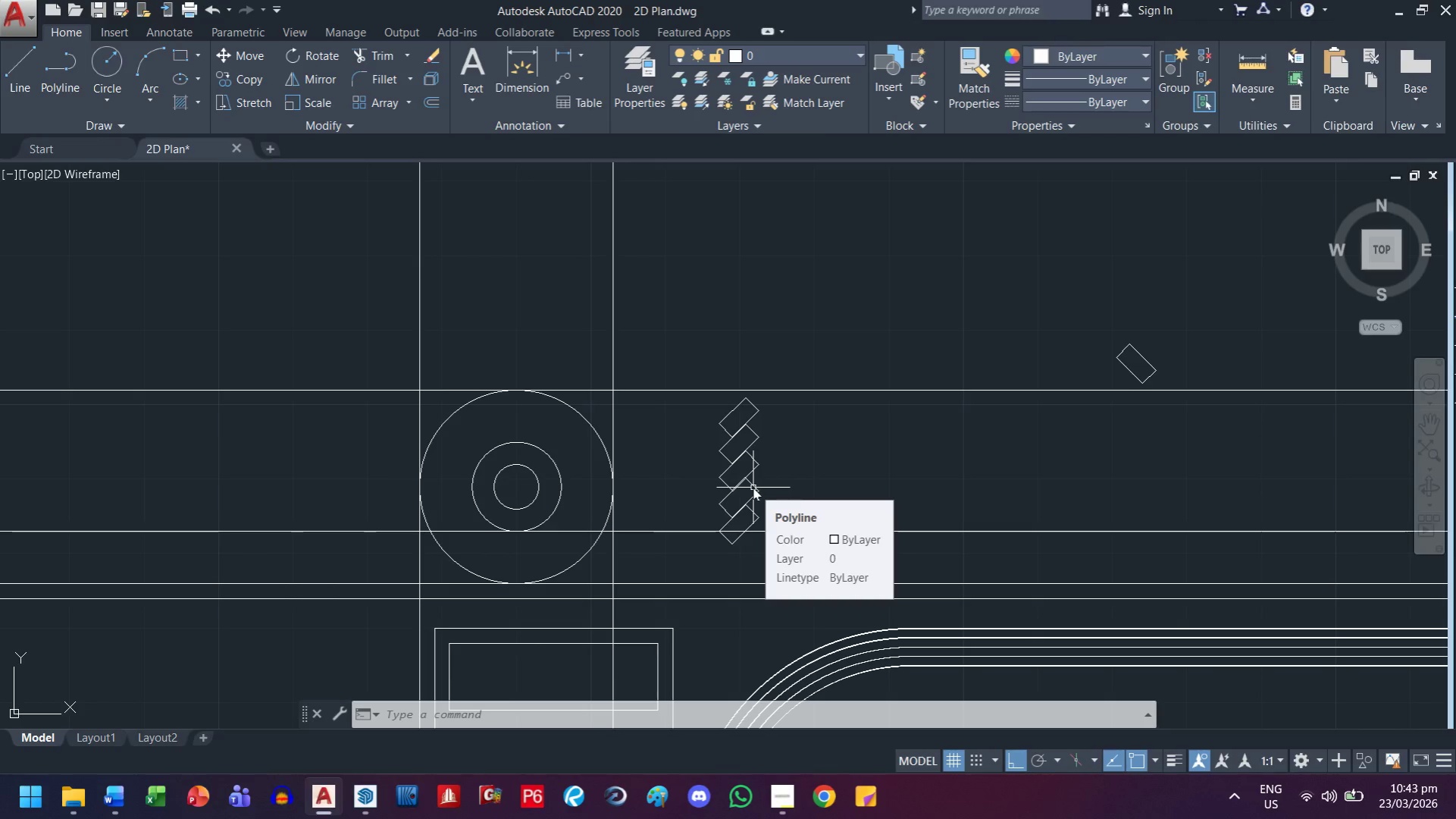 
scroll: coordinate [750, 483], scroll_direction: up, amount: 2.0
 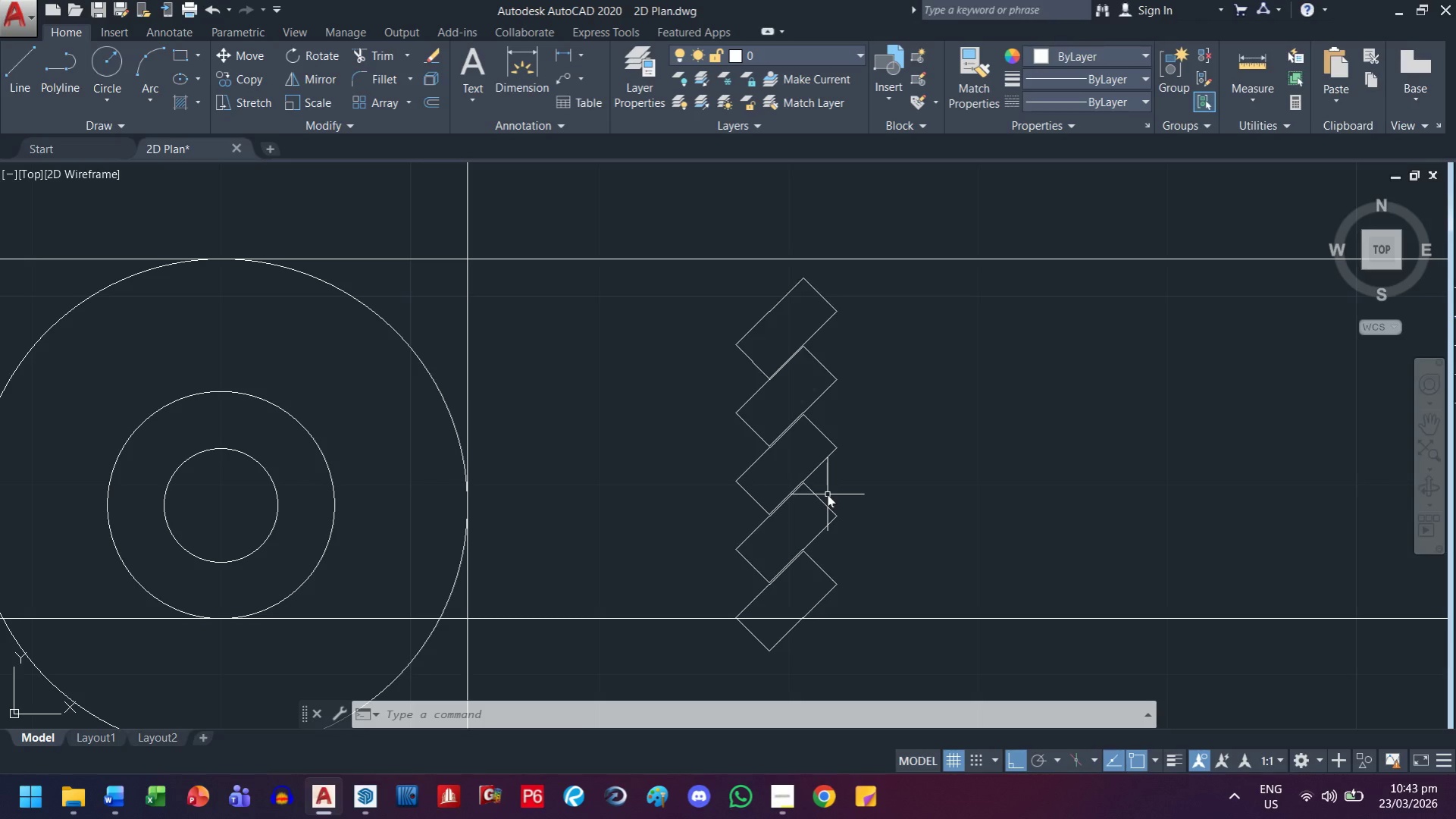 
wait(6.18)
 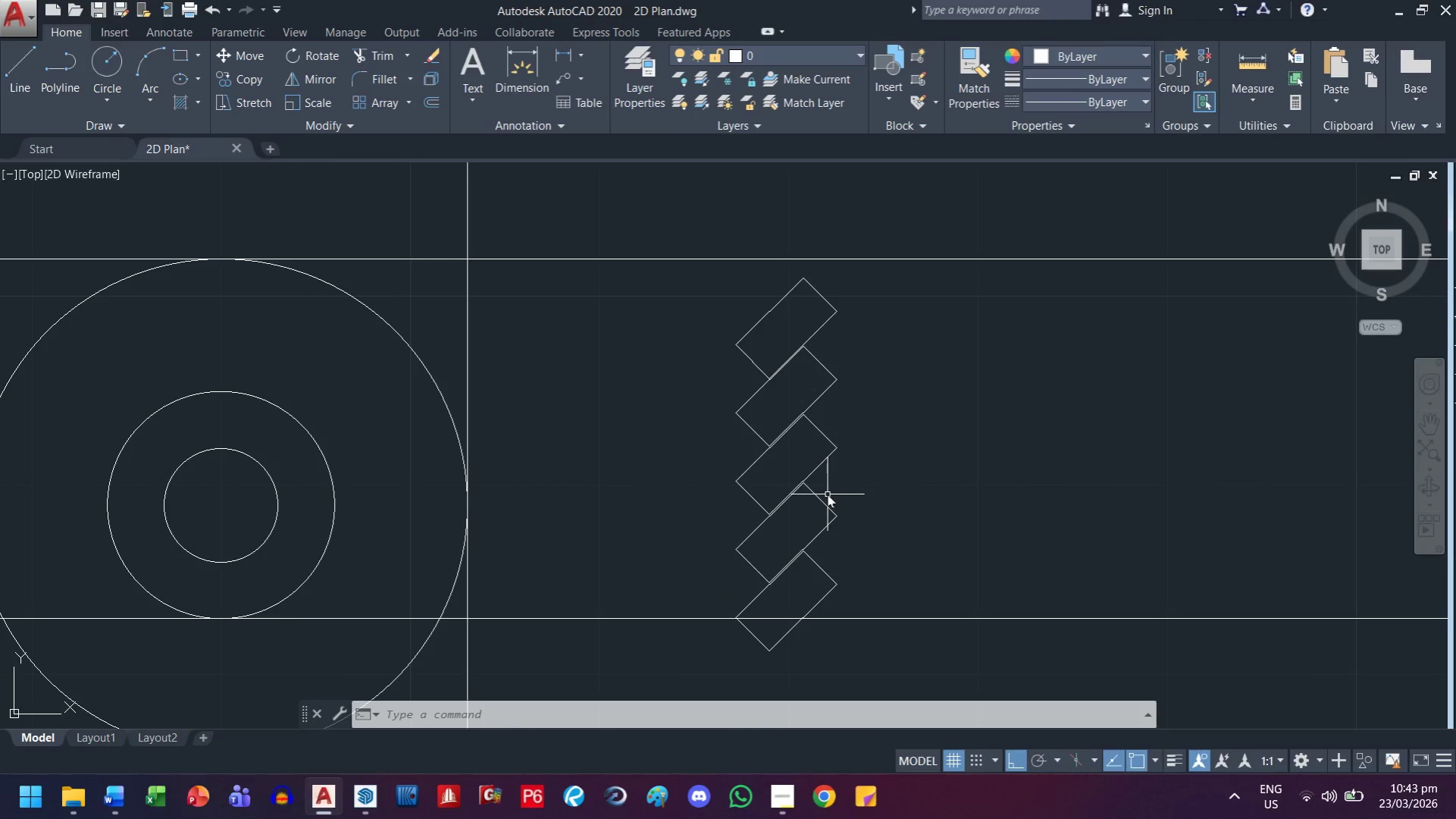 
key(Escape)
 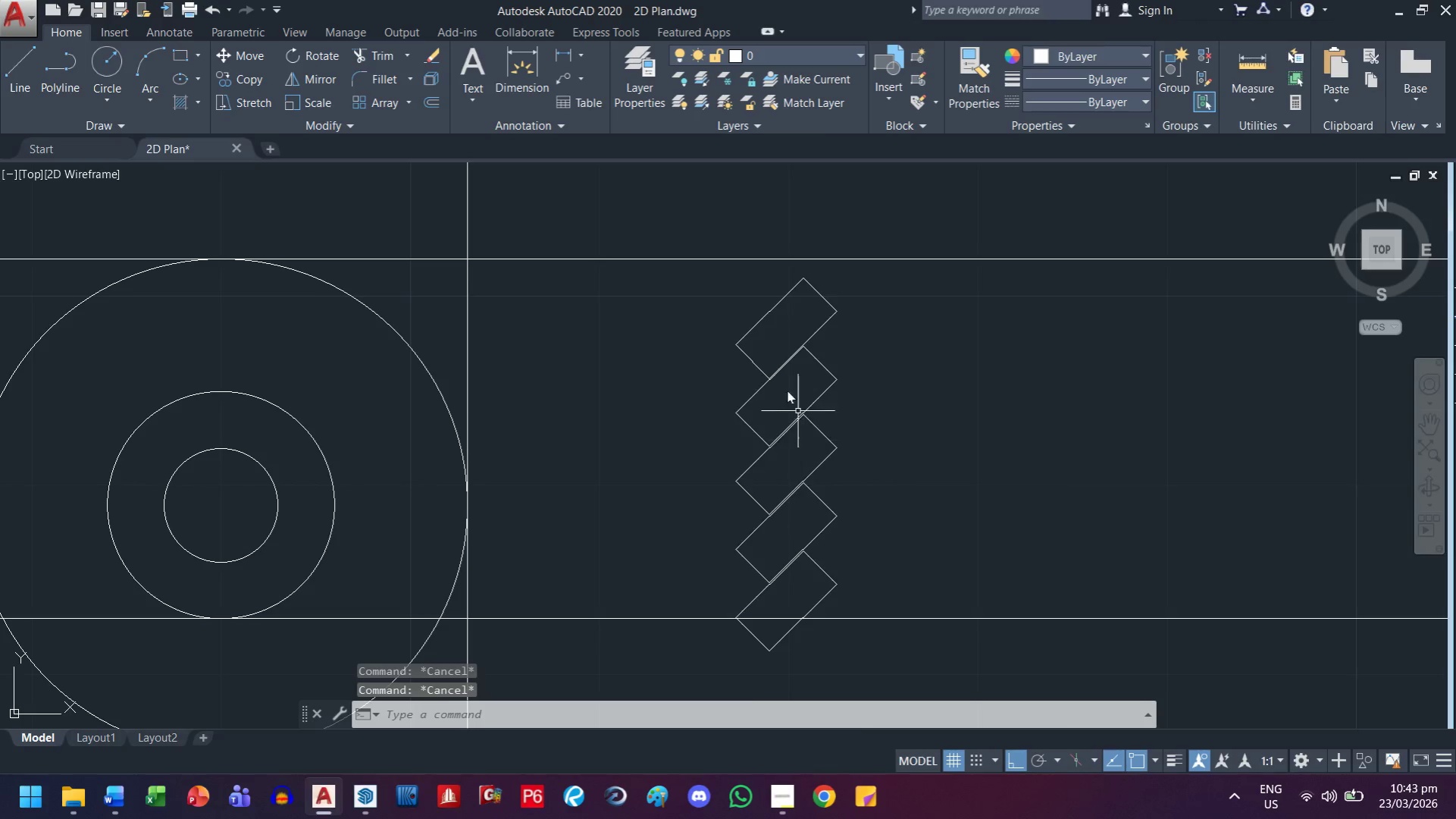 
scroll: coordinate [832, 406], scroll_direction: down, amount: 1.0
 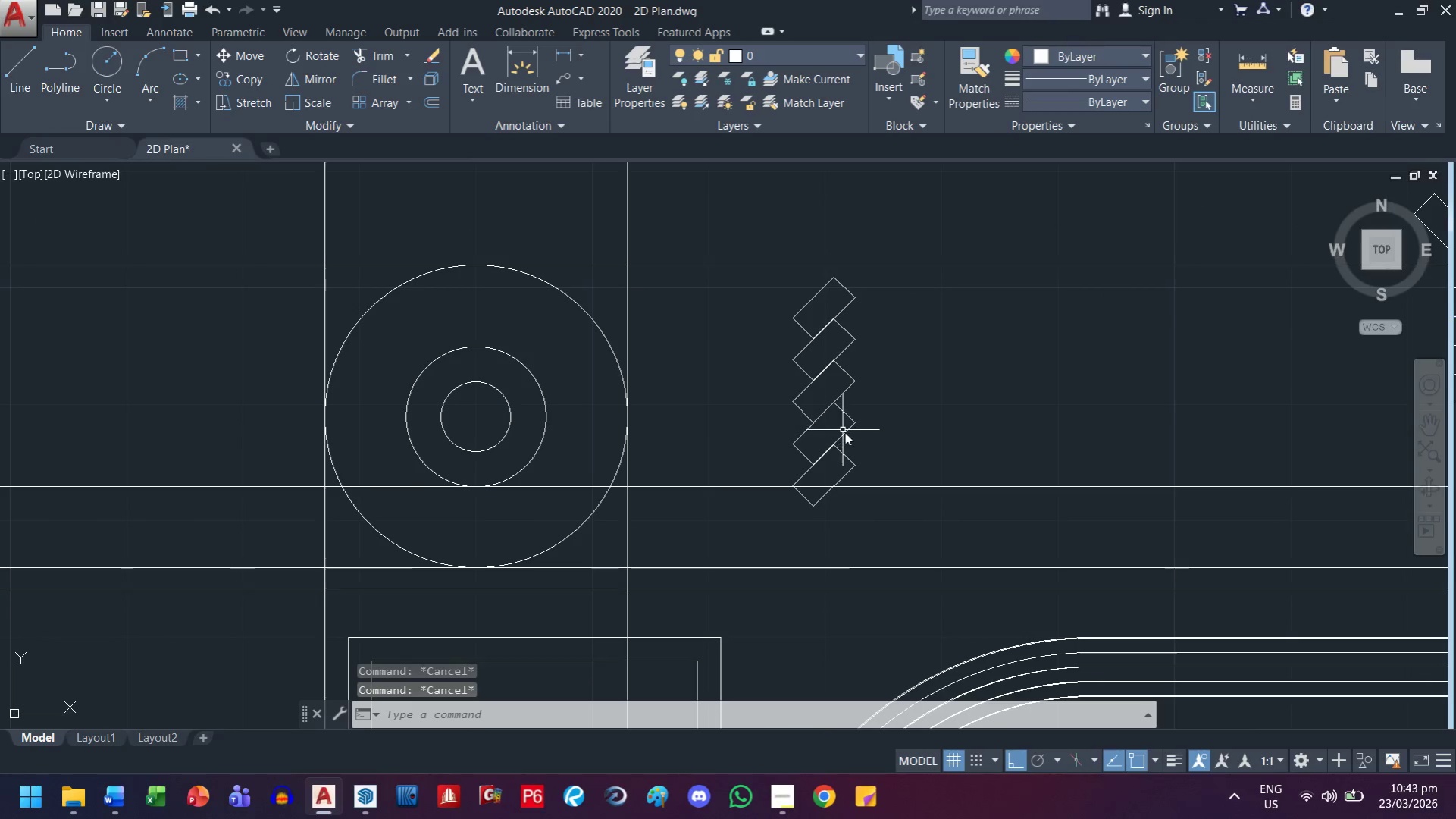 
scroll: coordinate [864, 459], scroll_direction: up, amount: 1.0
 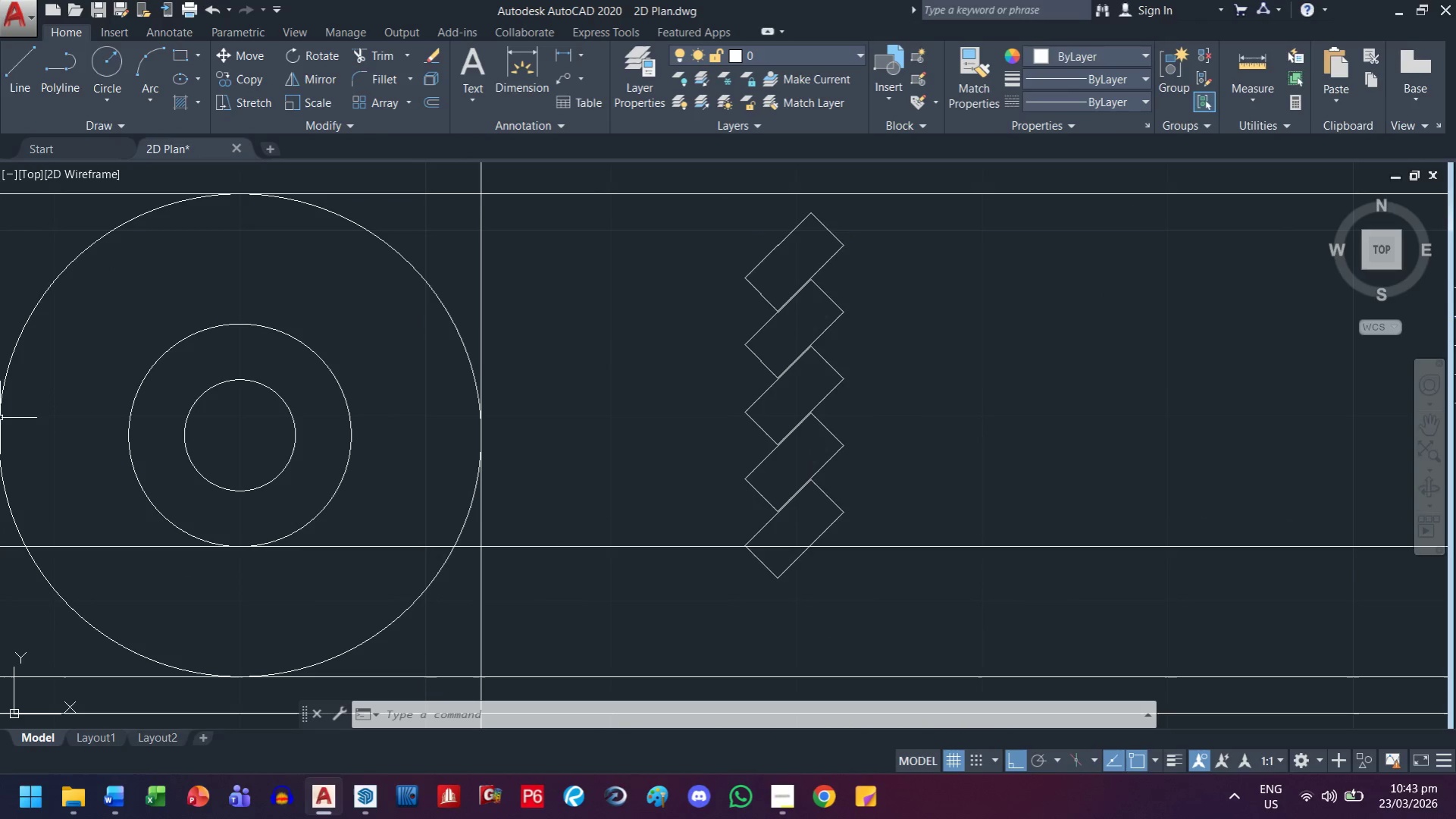 
left_click([795, 801])